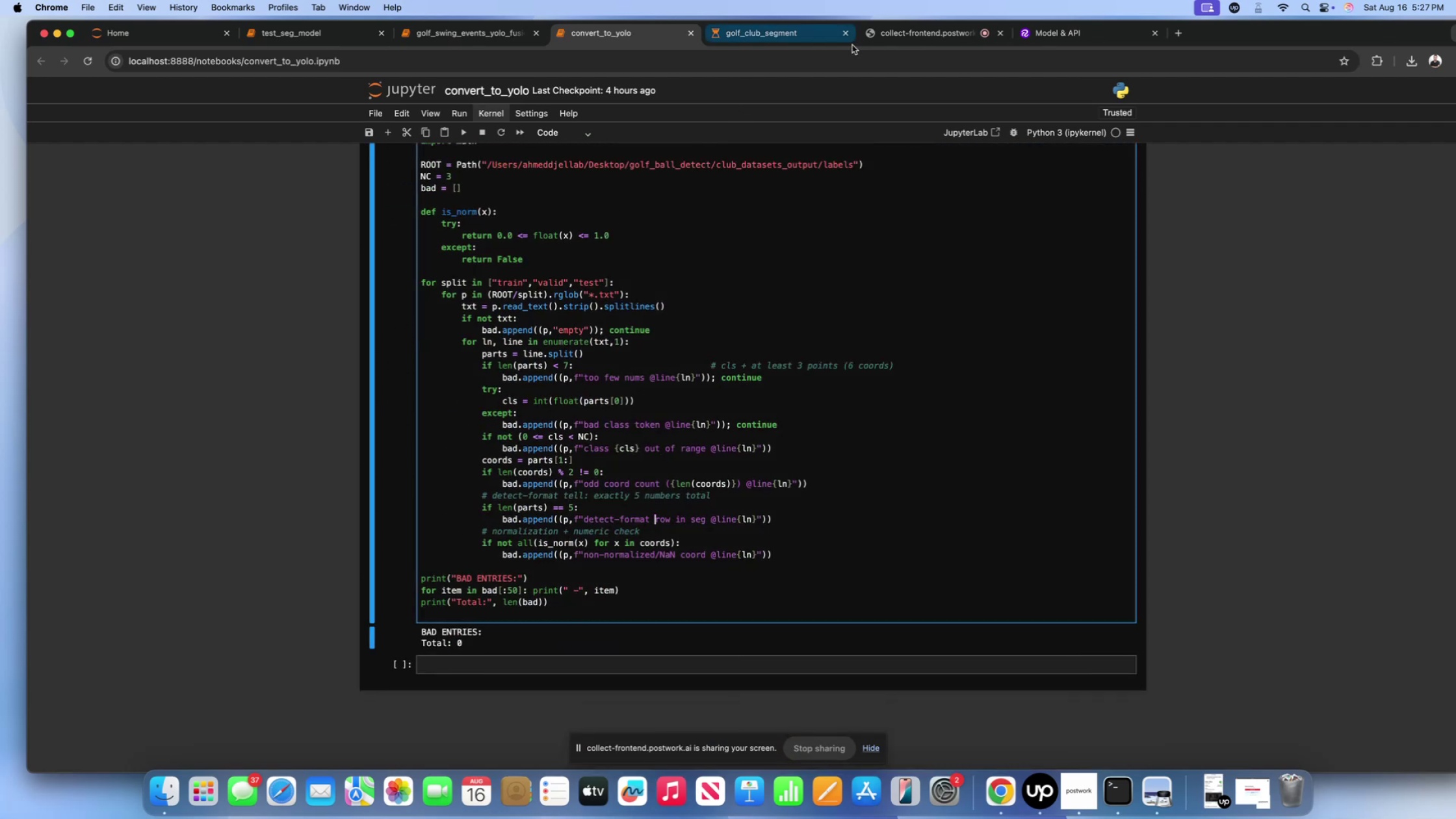 
left_click([424, 36])
 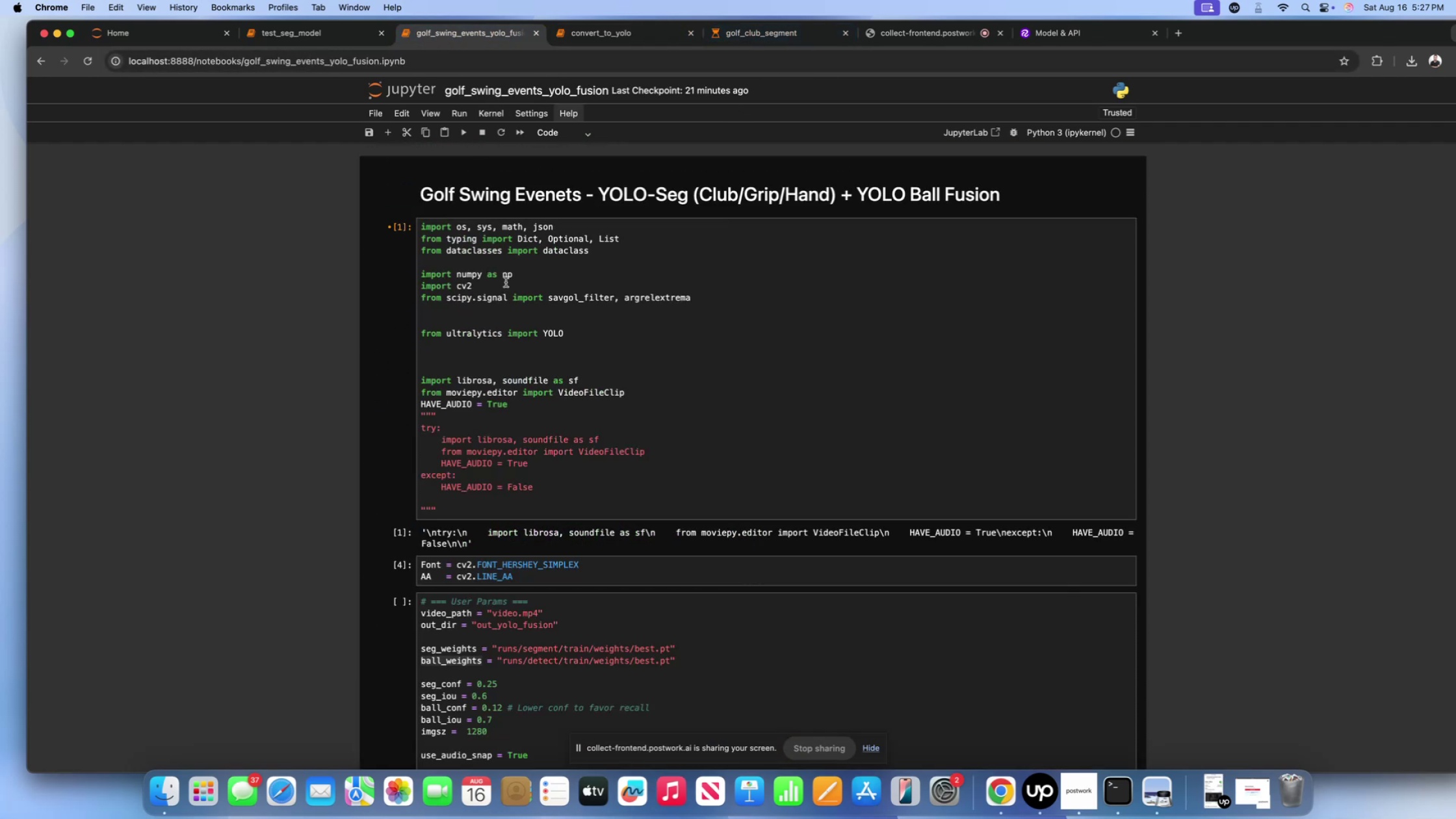 
scroll: coordinate [506, 282], scroll_direction: down, amount: 229.0
 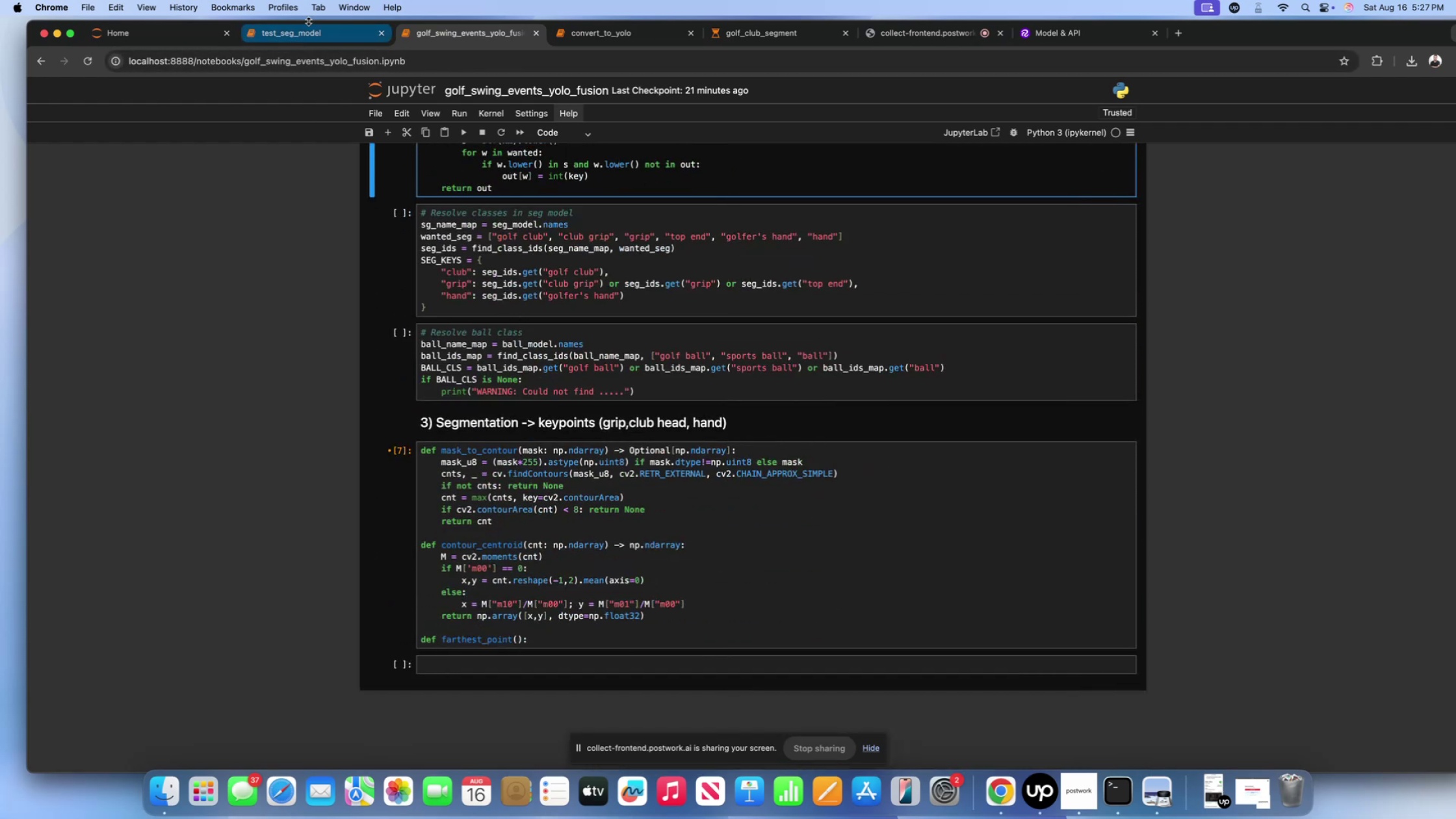 
double_click([306, 32])
 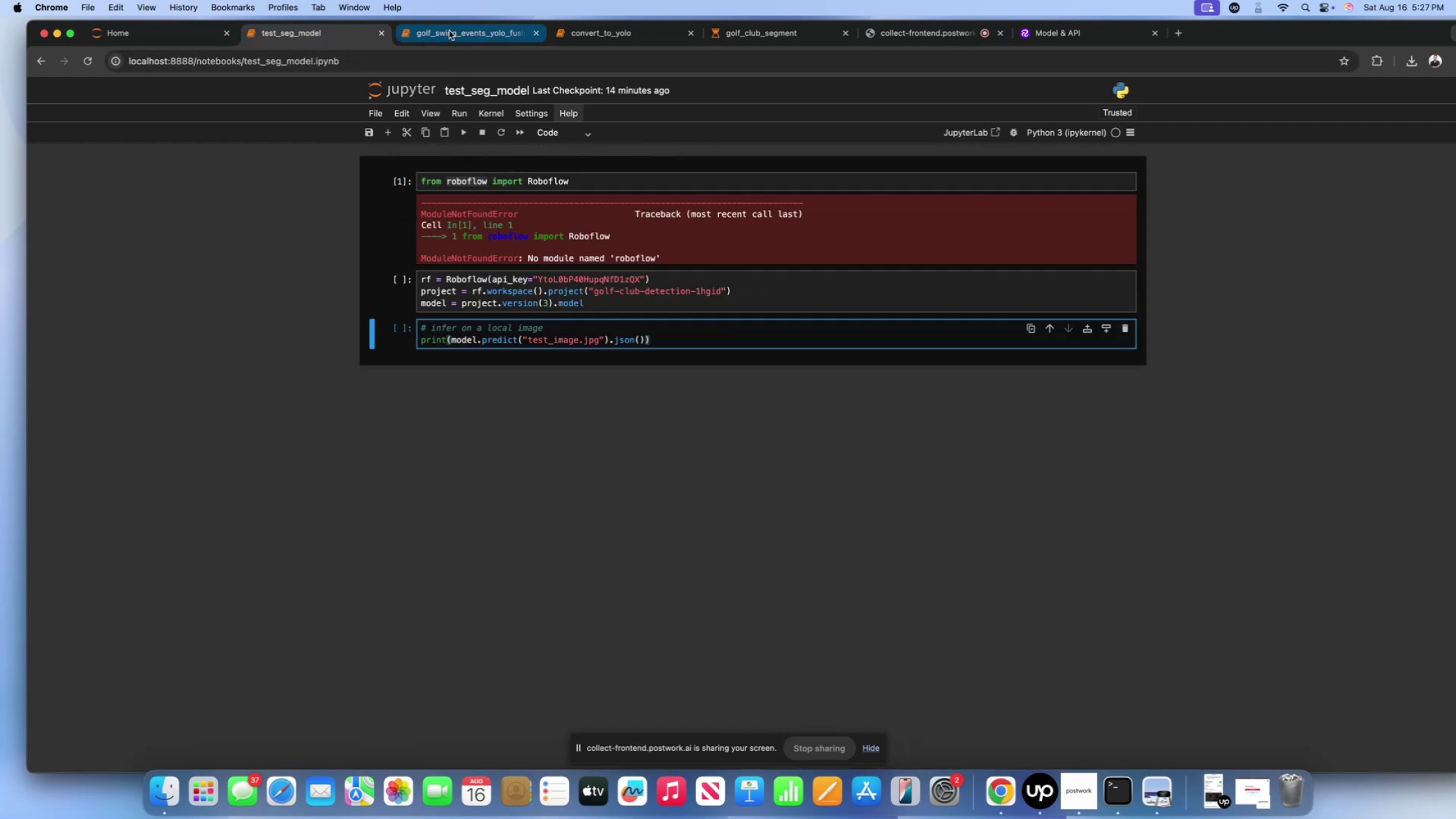 
triple_click([449, 31])
 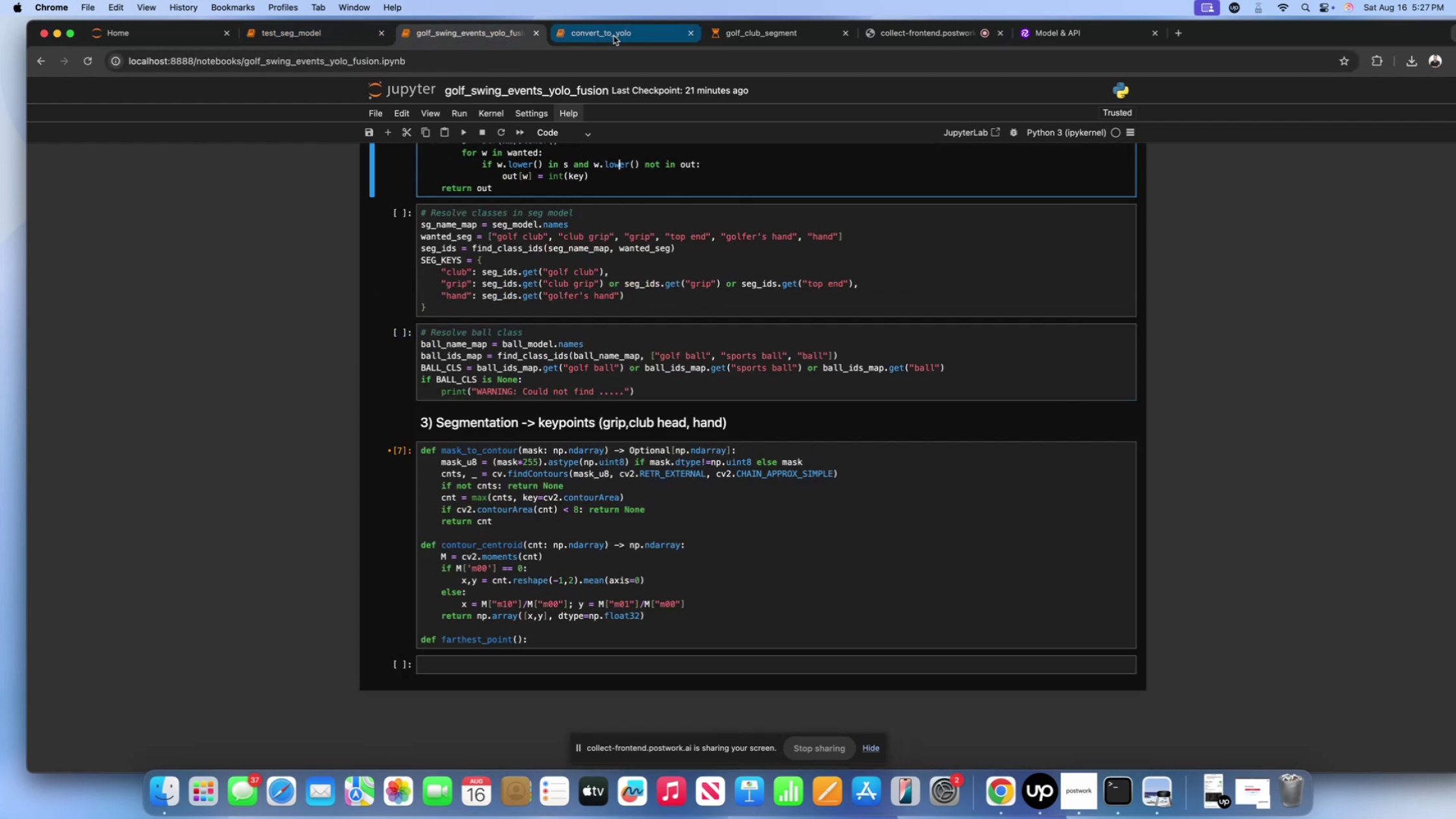 
triple_click([614, 36])
 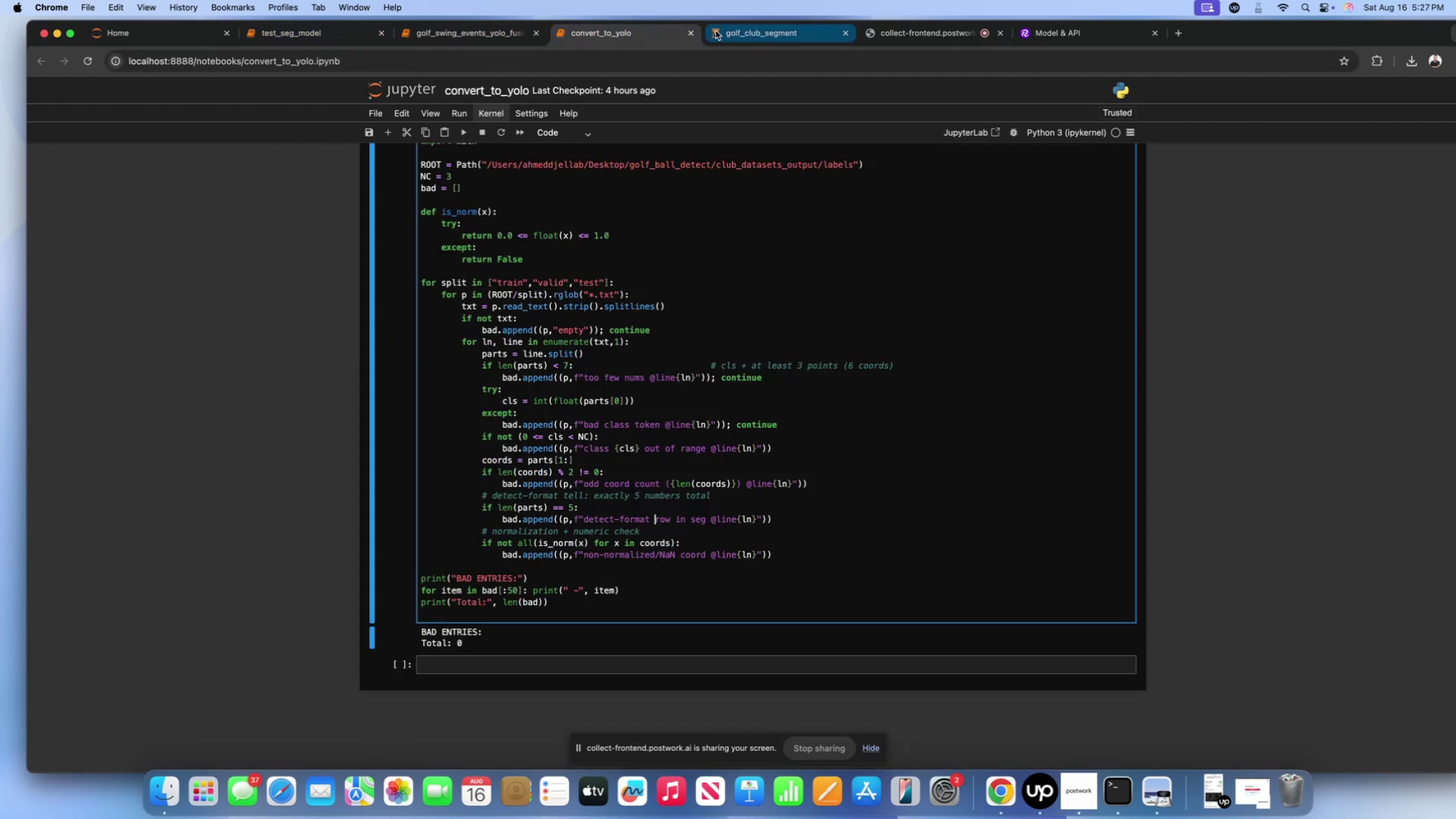 
triple_click([716, 31])
 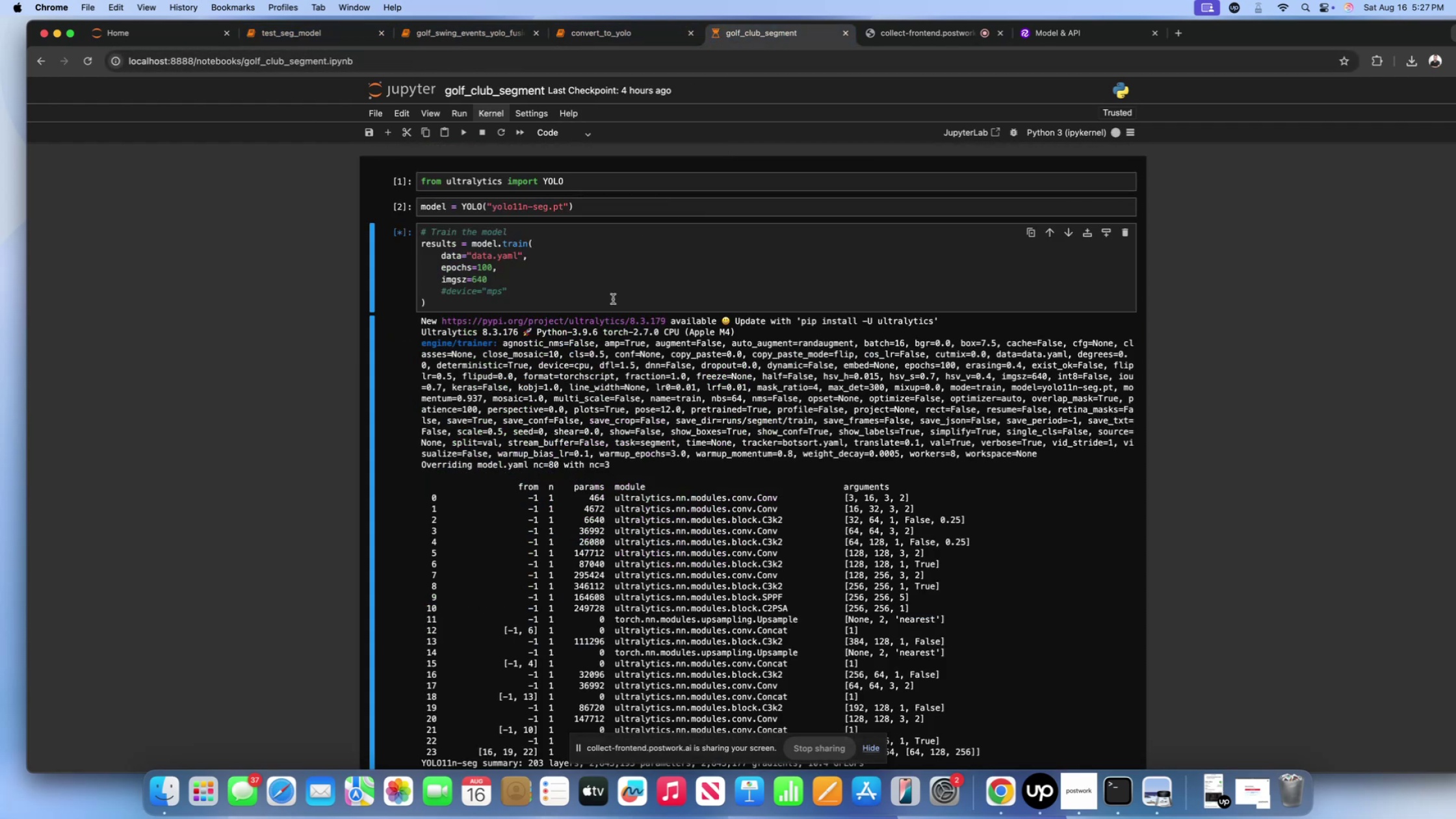 